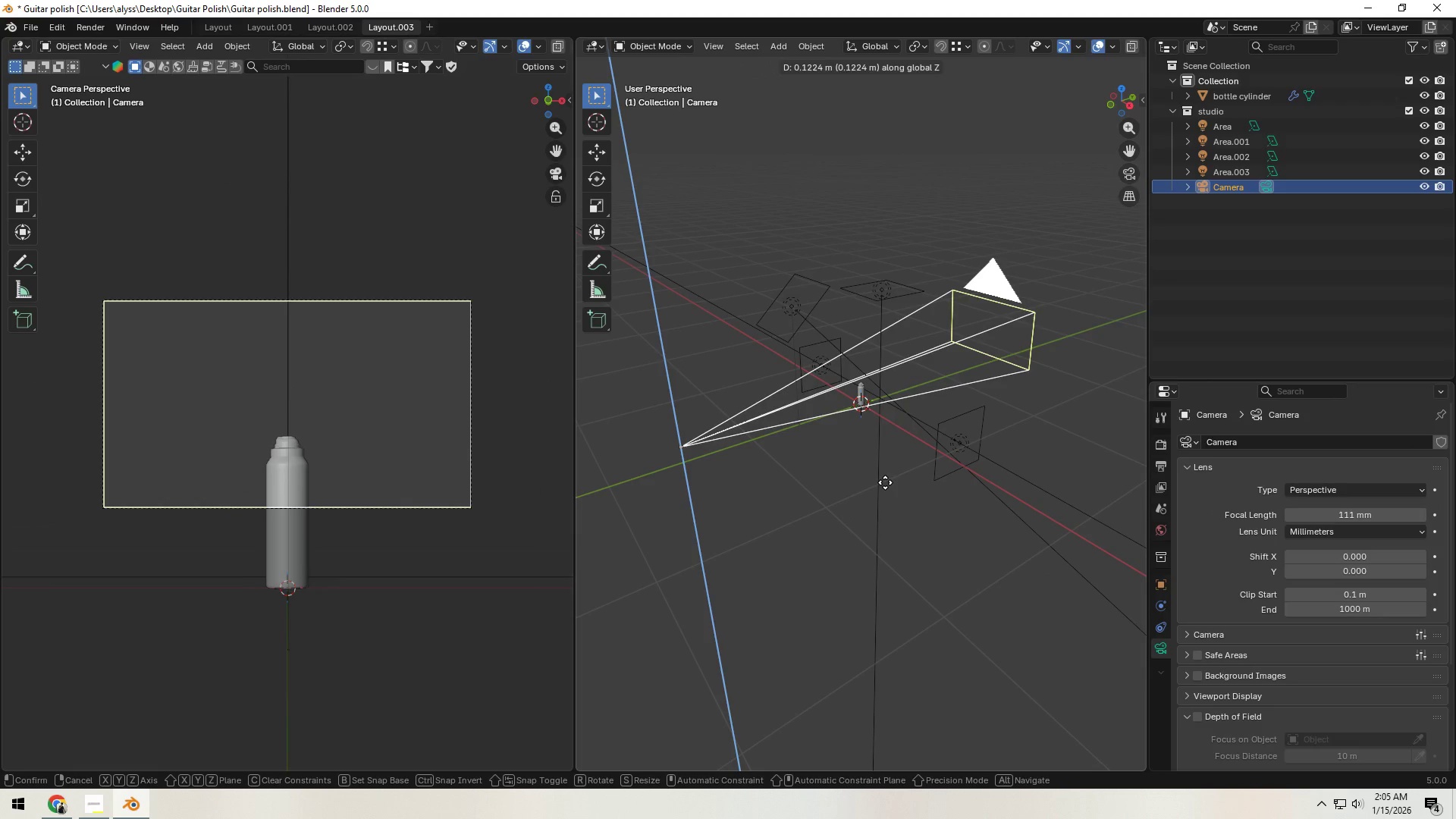 
left_click([886, 479])
 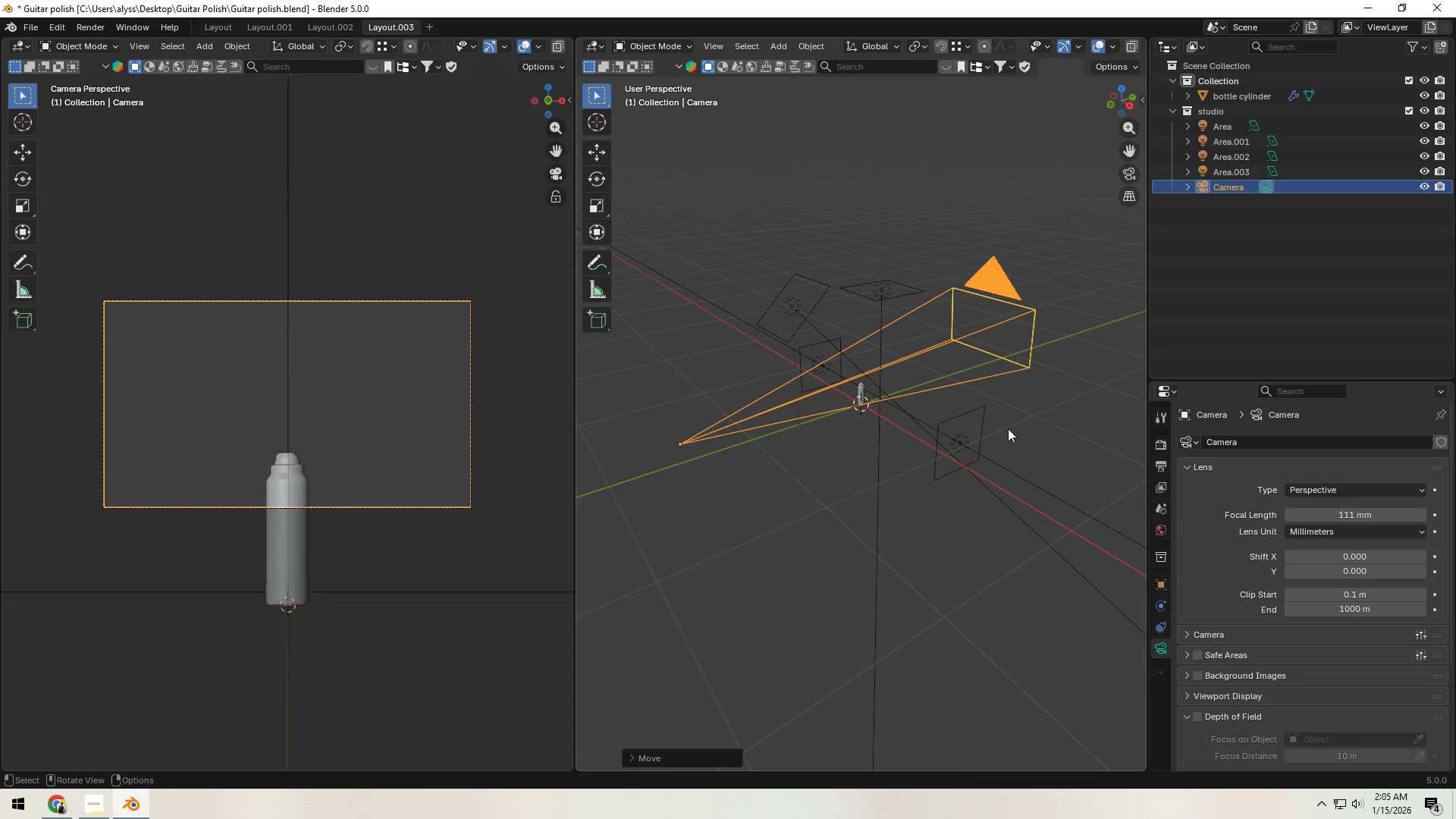 
type(rx)
 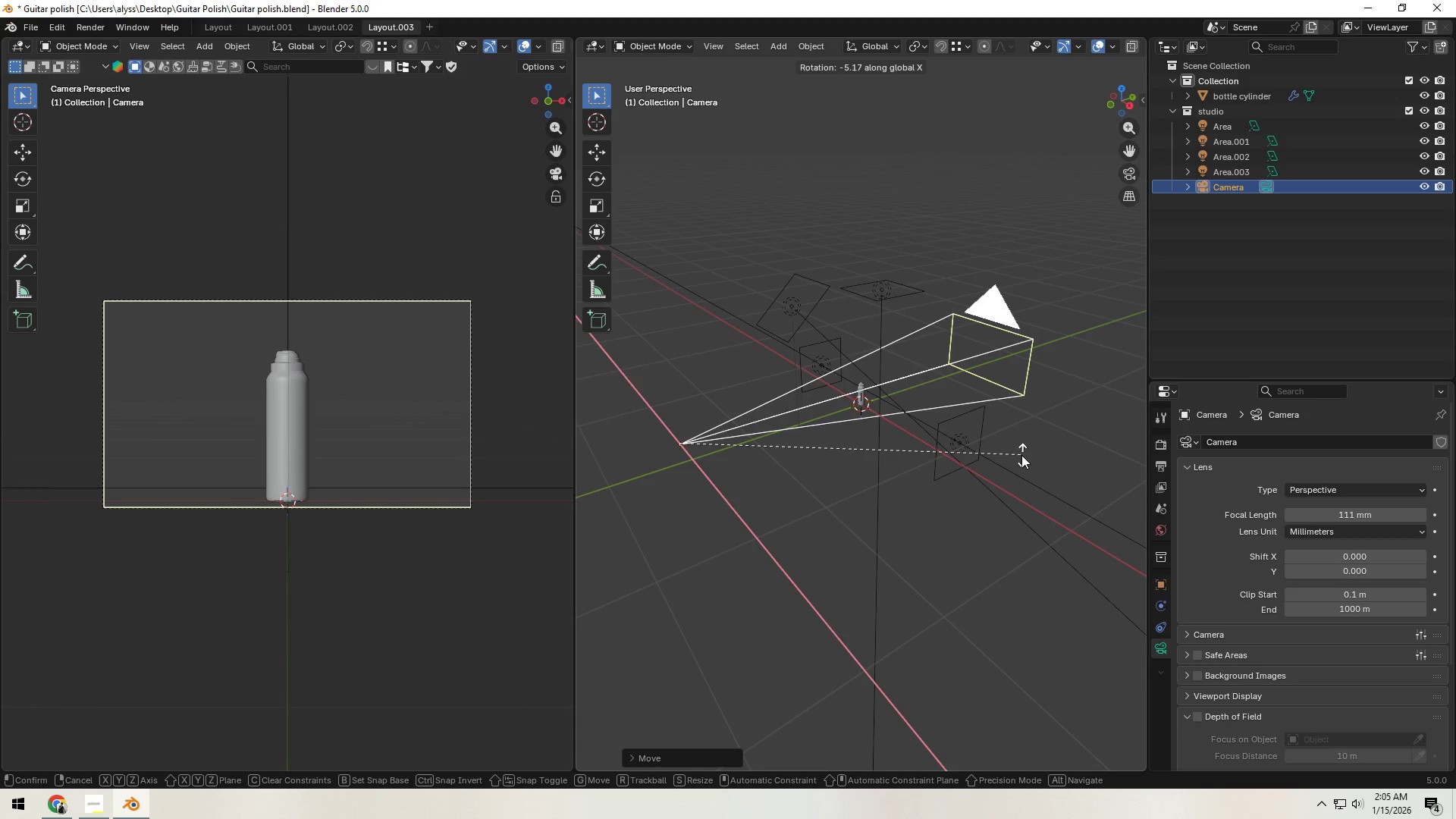 
left_click([1021, 455])
 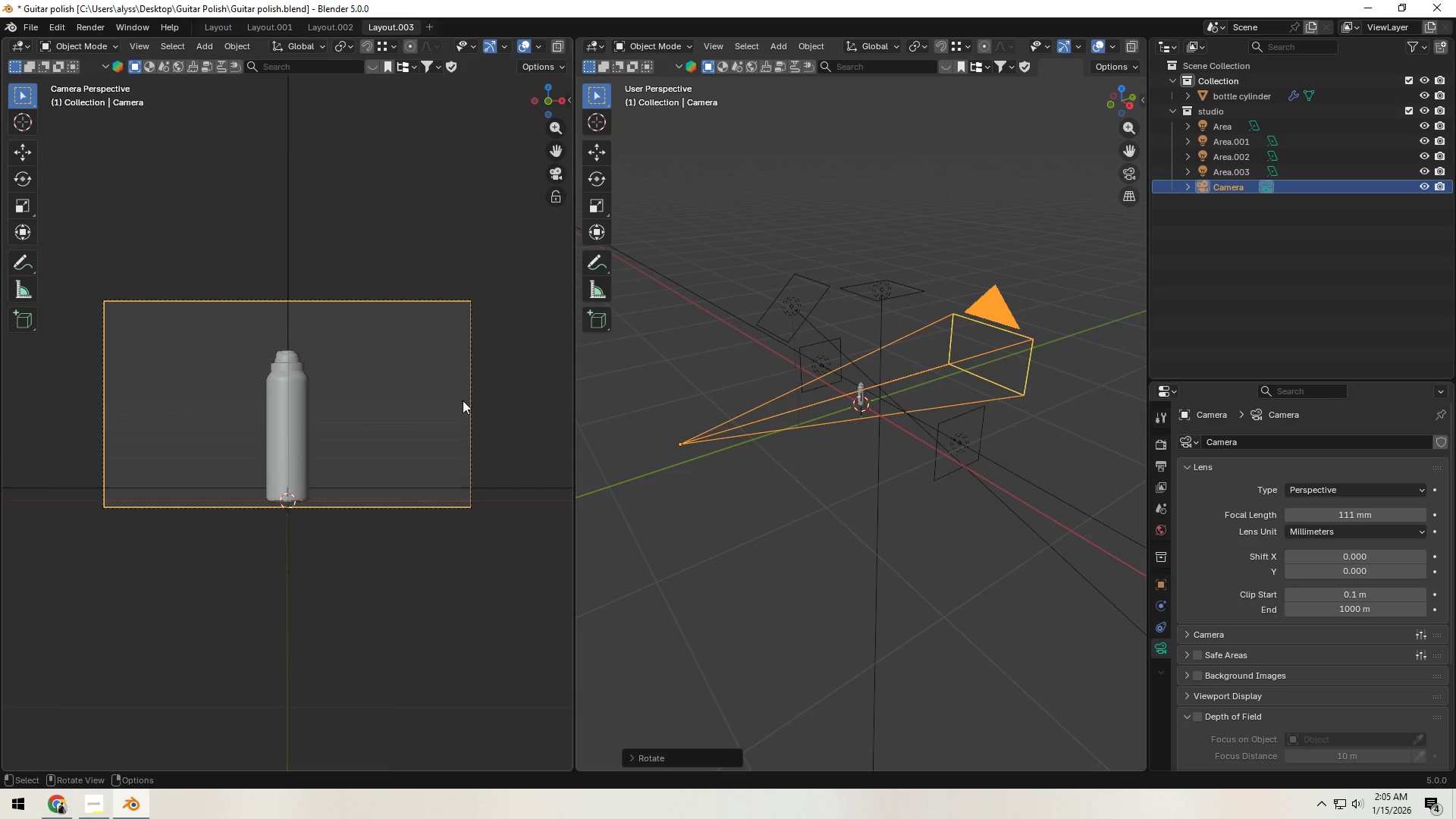 
key(Control+S)
 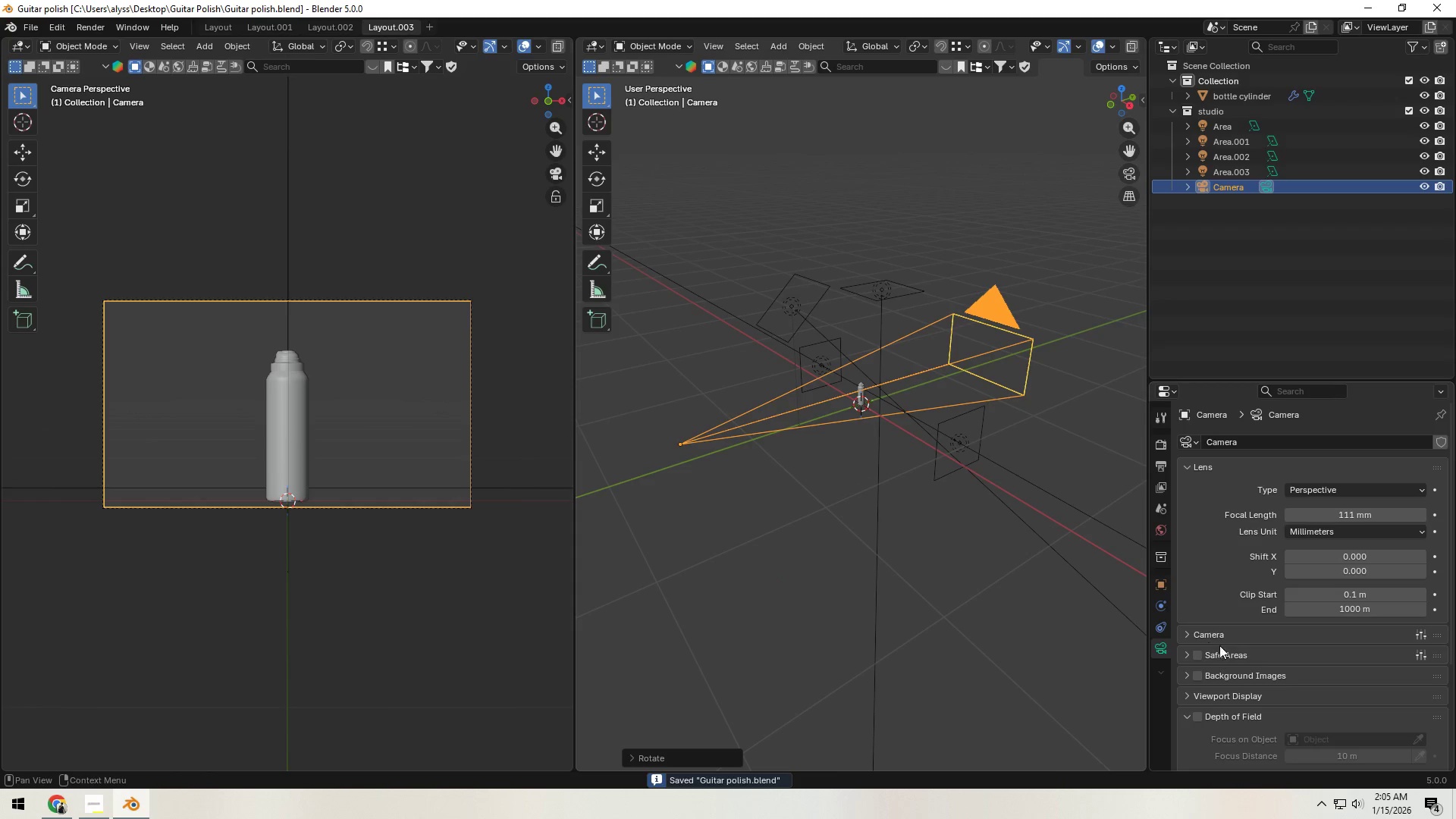 
scroll: coordinate [1217, 648], scroll_direction: down, amount: 2.0
 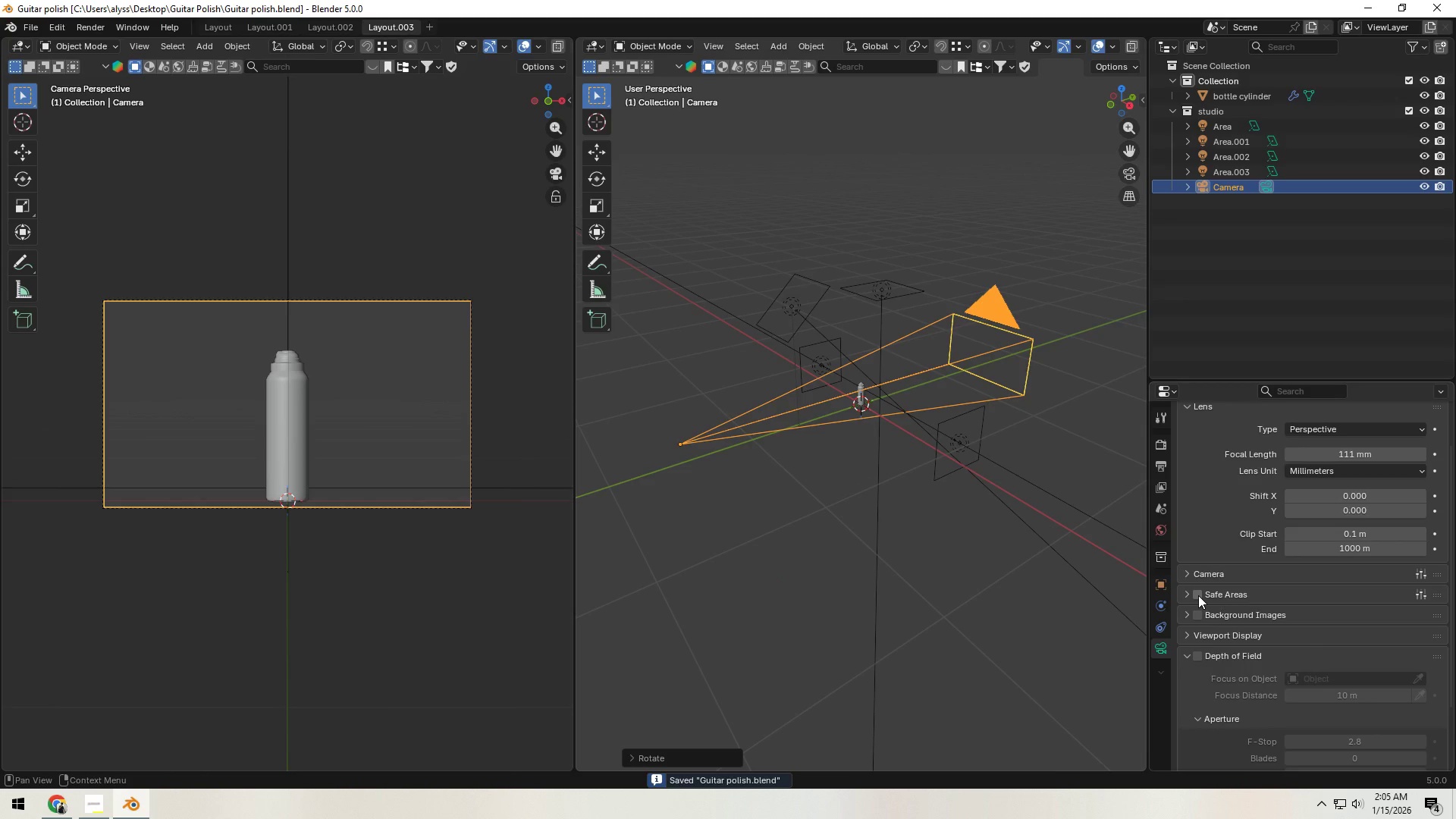 
left_click([1198, 595])
 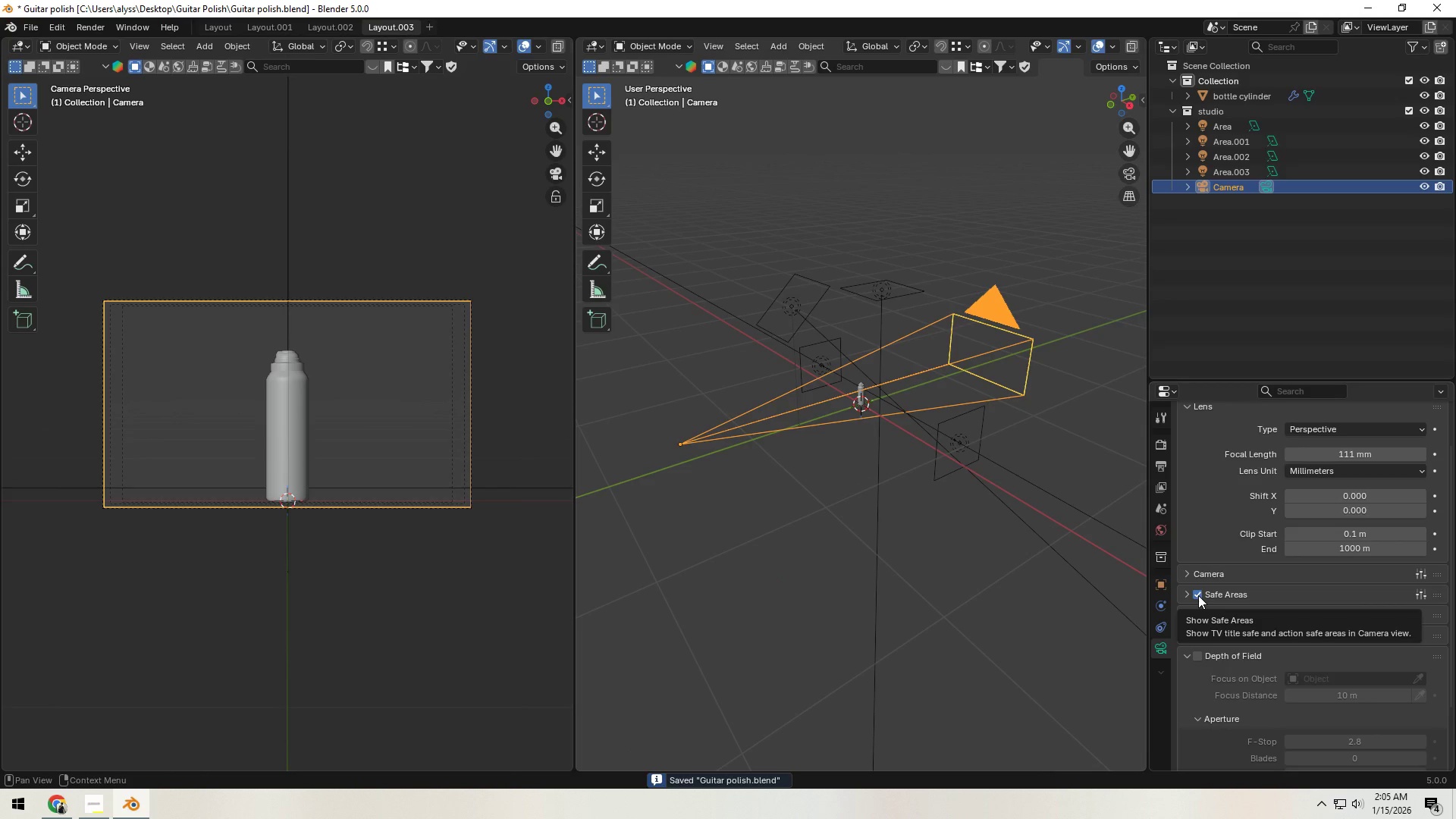 
left_click([1198, 595])
 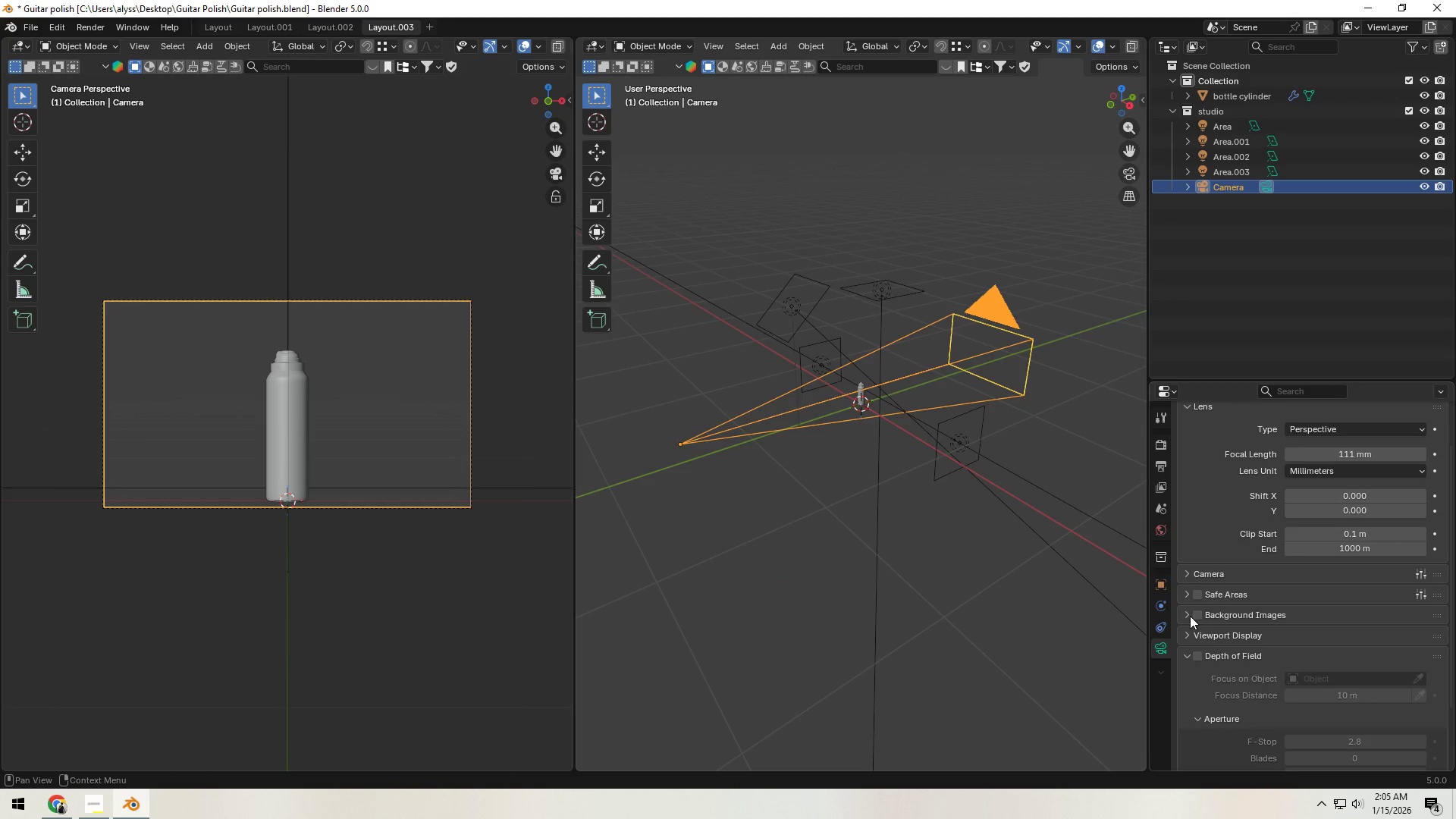 
left_click([1189, 616])
 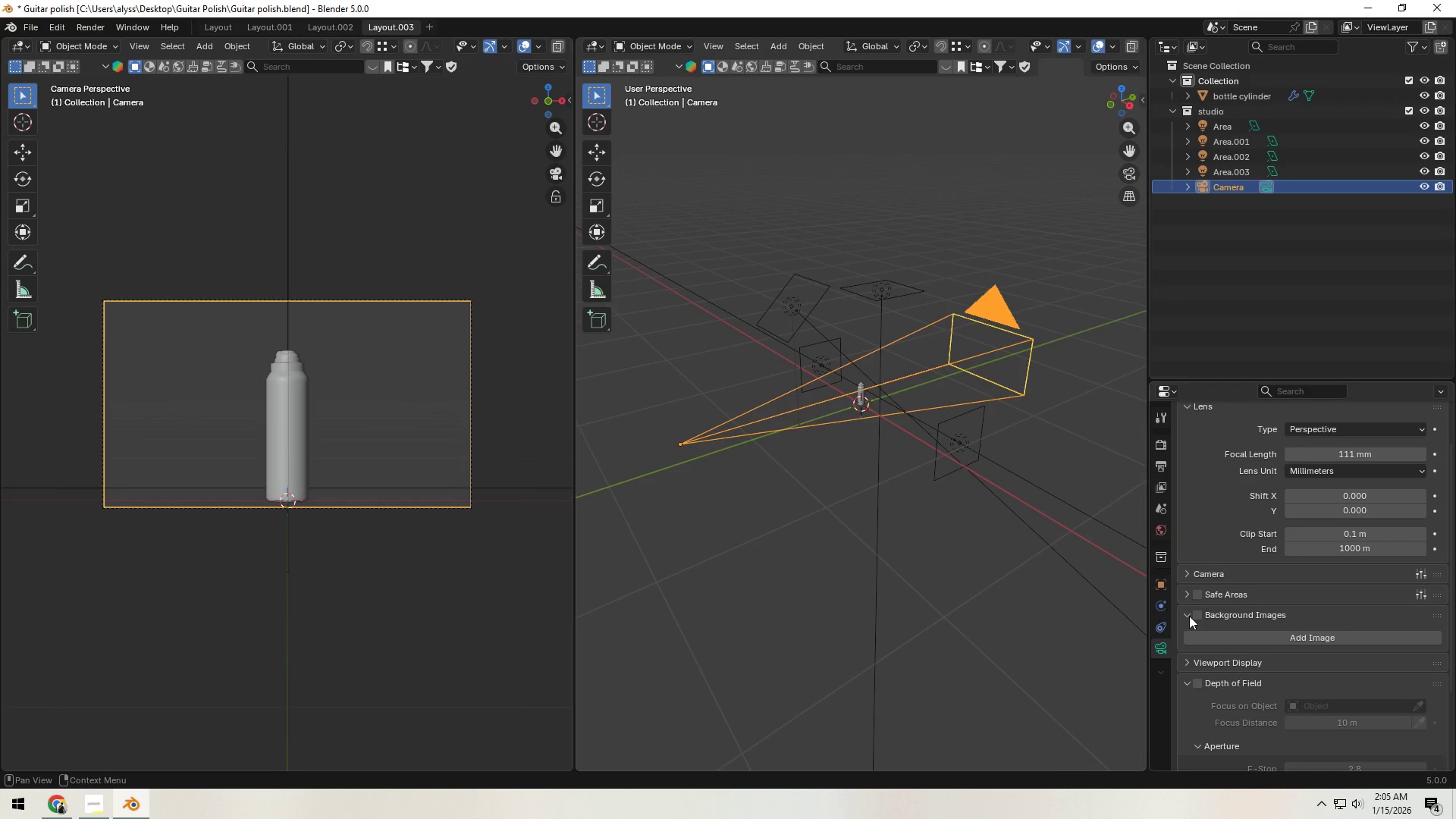 
left_click([1189, 616])
 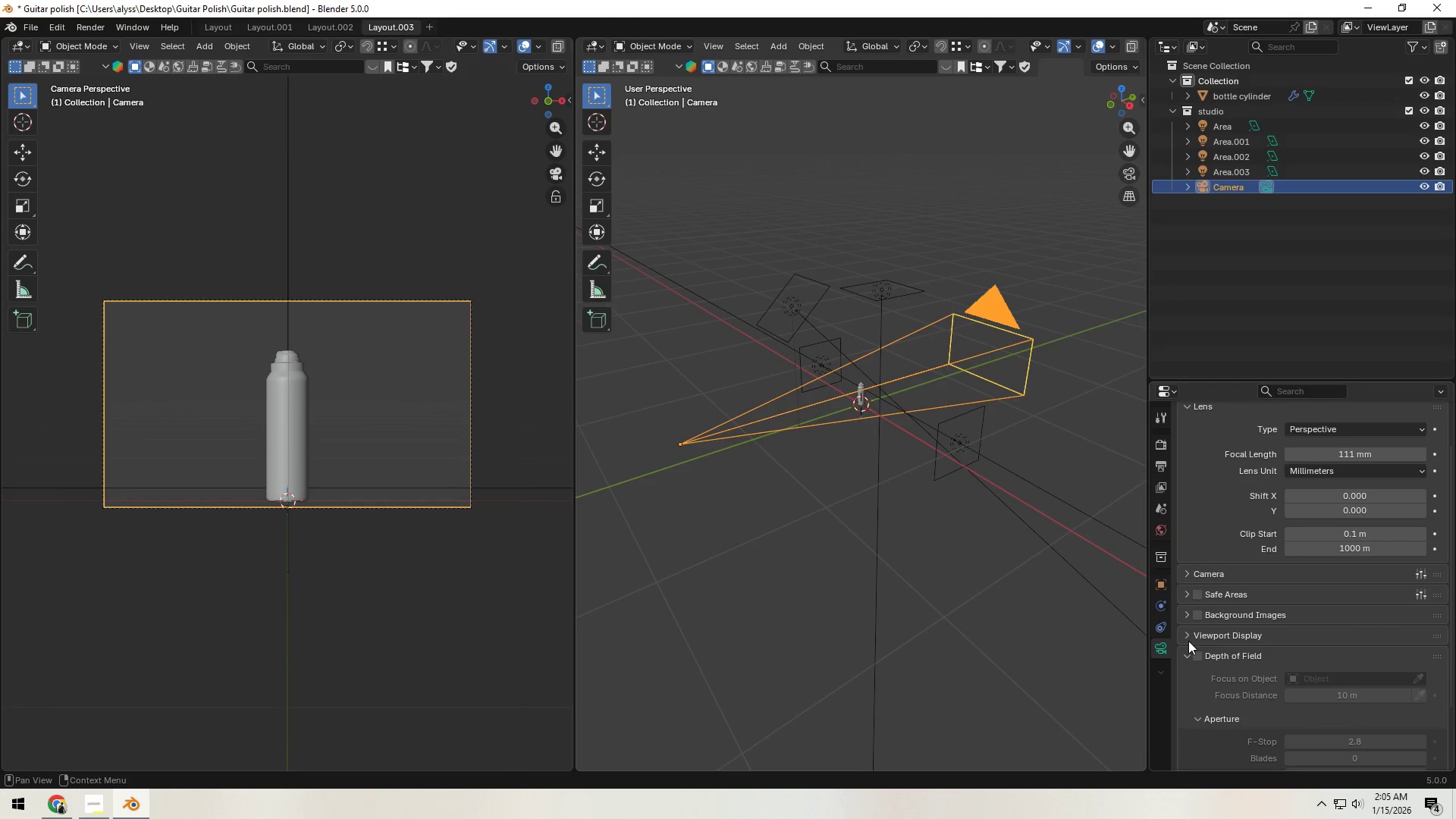 
left_click([1188, 640])
 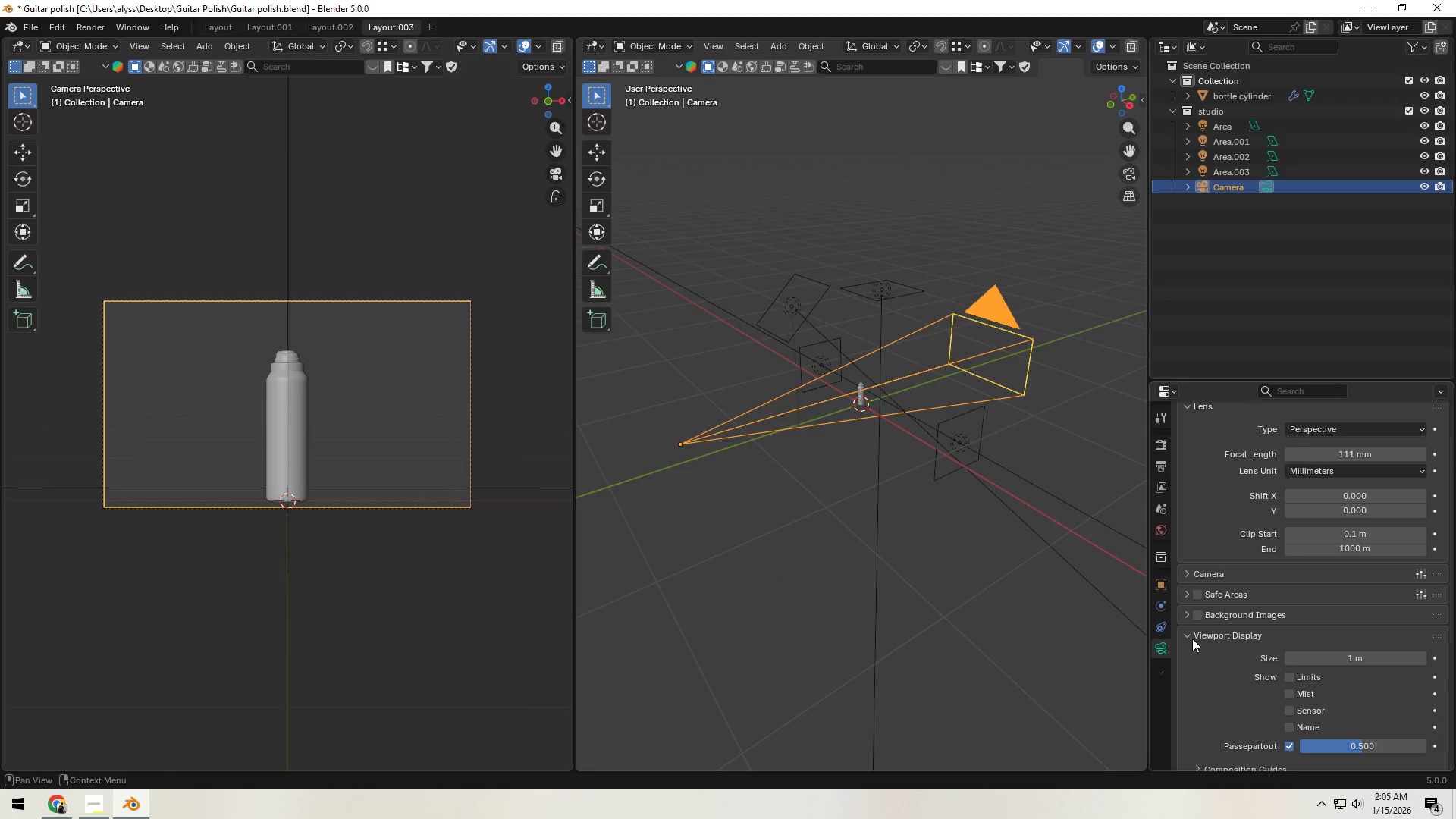 
scroll: coordinate [1196, 639], scroll_direction: down, amount: 3.0
 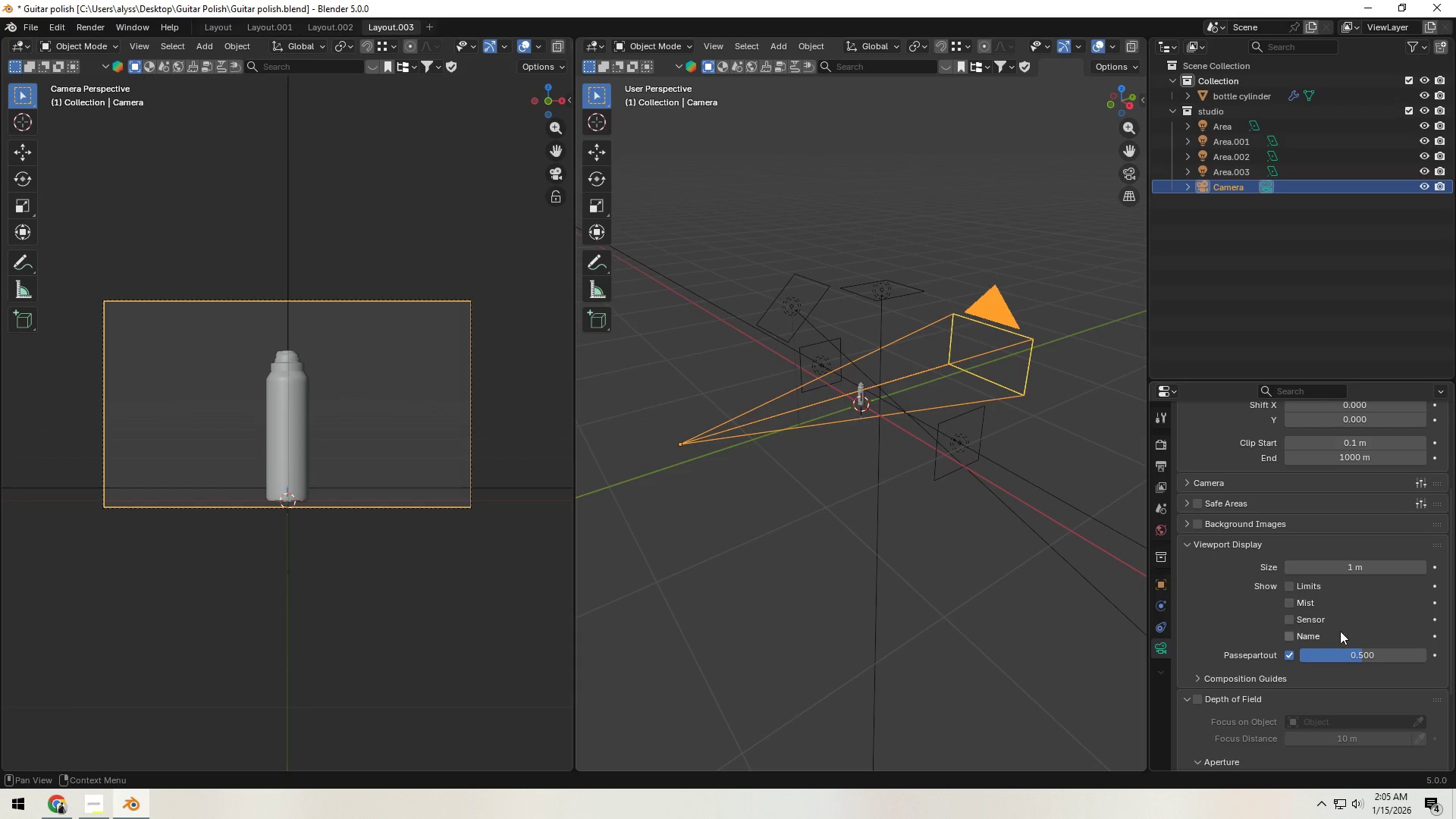 
left_click_drag(start_coordinate=[1345, 658], to_coordinate=[401, 642])
 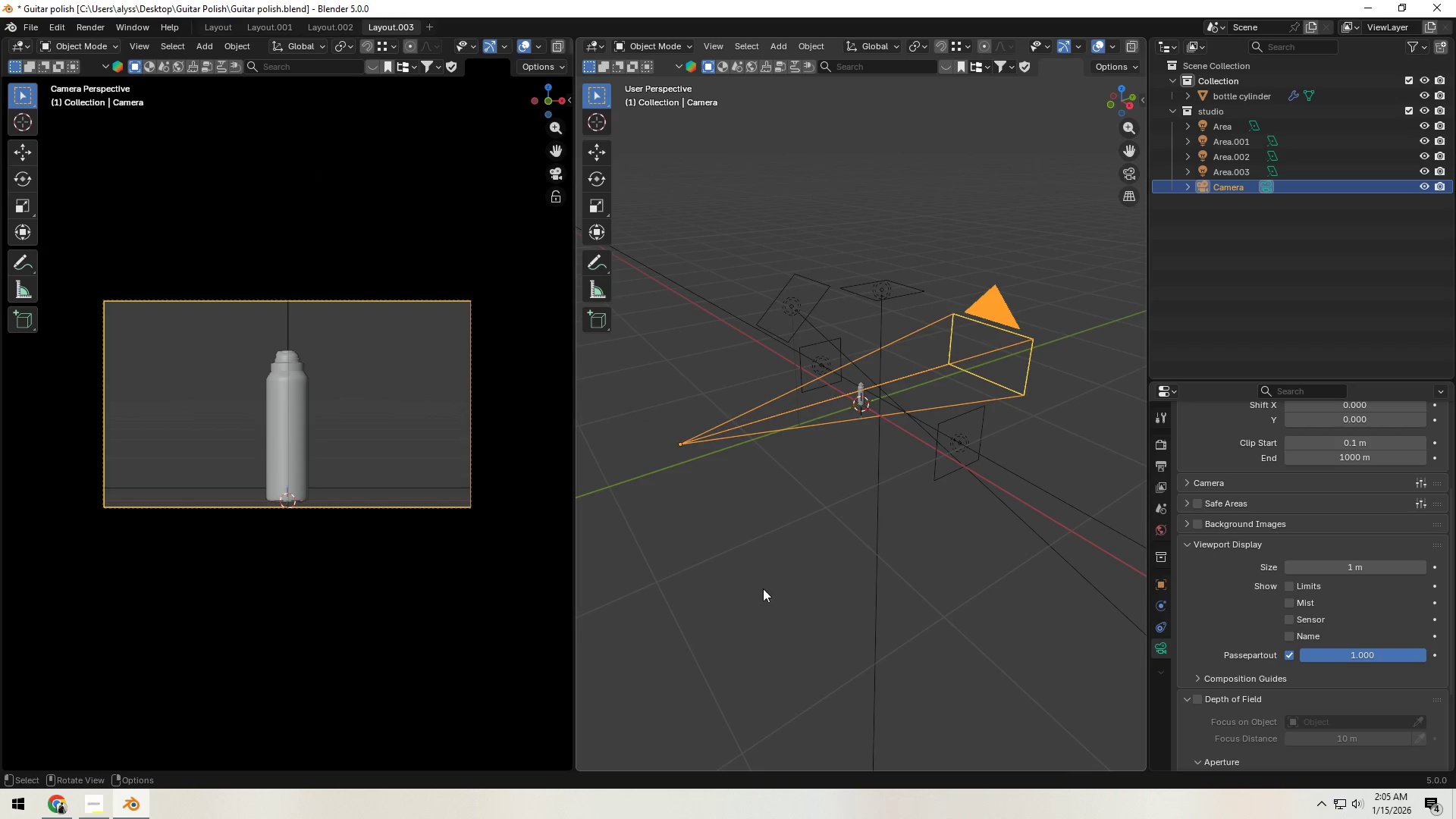 
left_click([723, 570])
 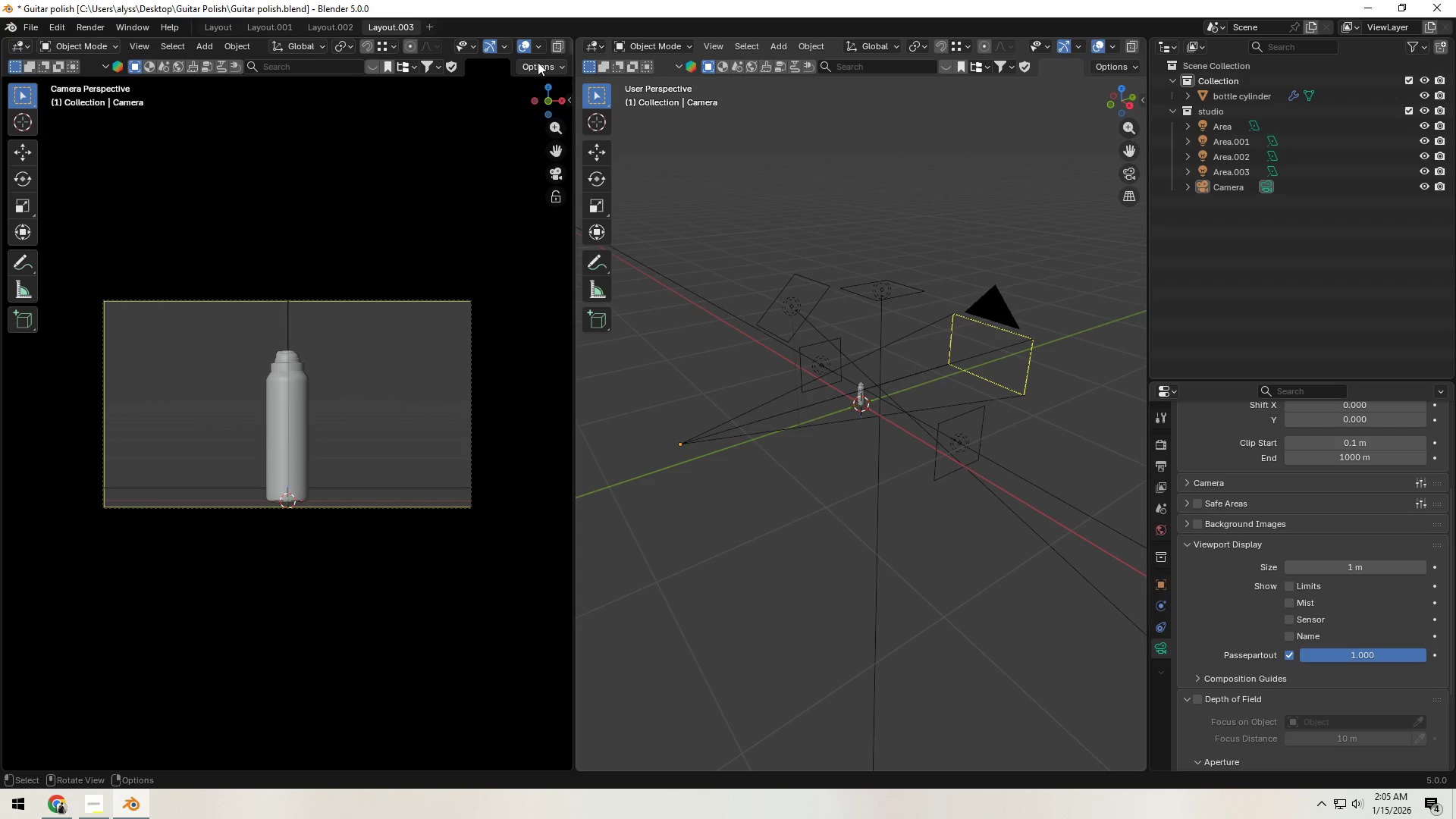 
scroll: coordinate [464, 48], scroll_direction: down, amount: 8.0
 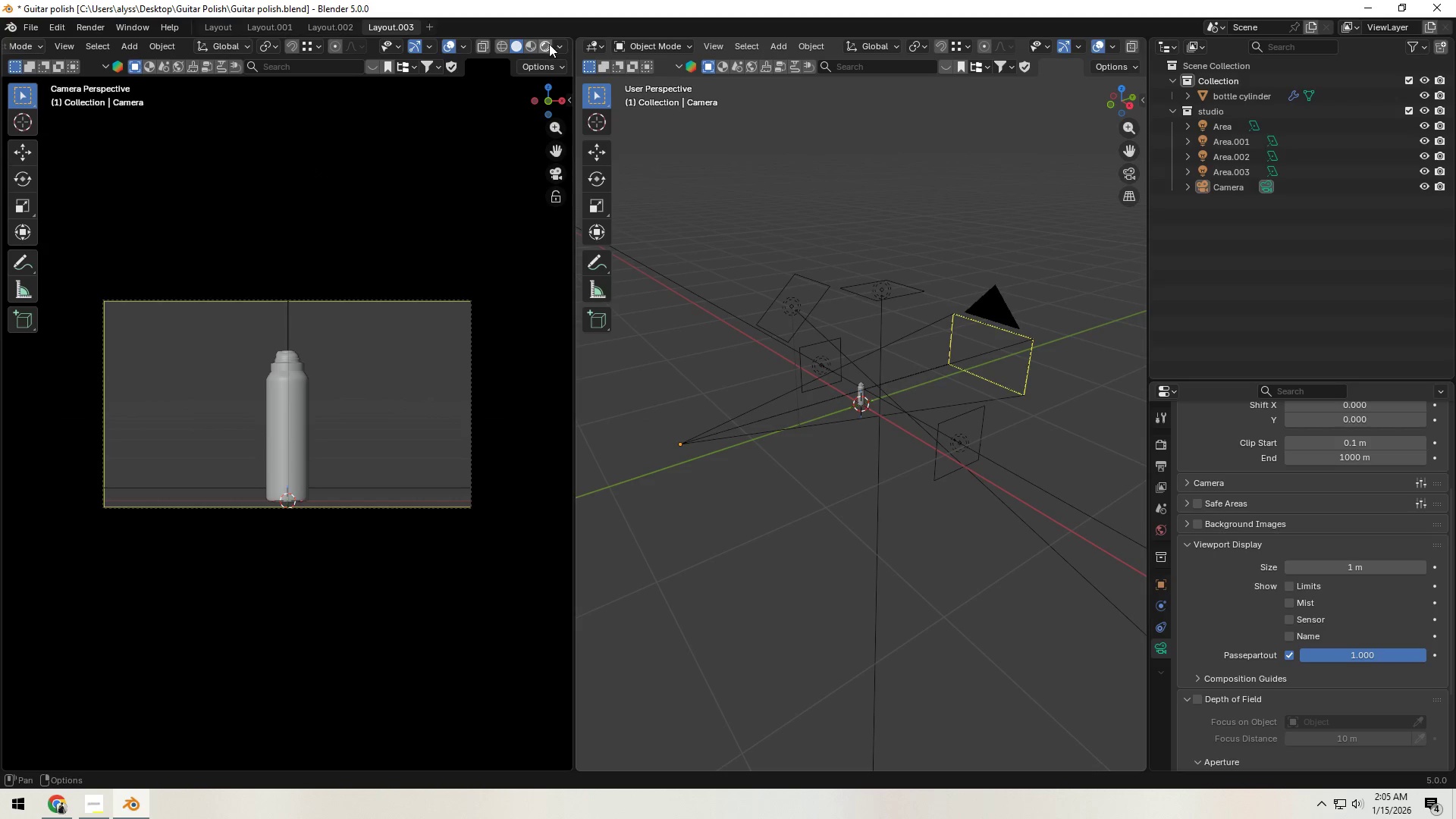 
left_click([548, 44])
 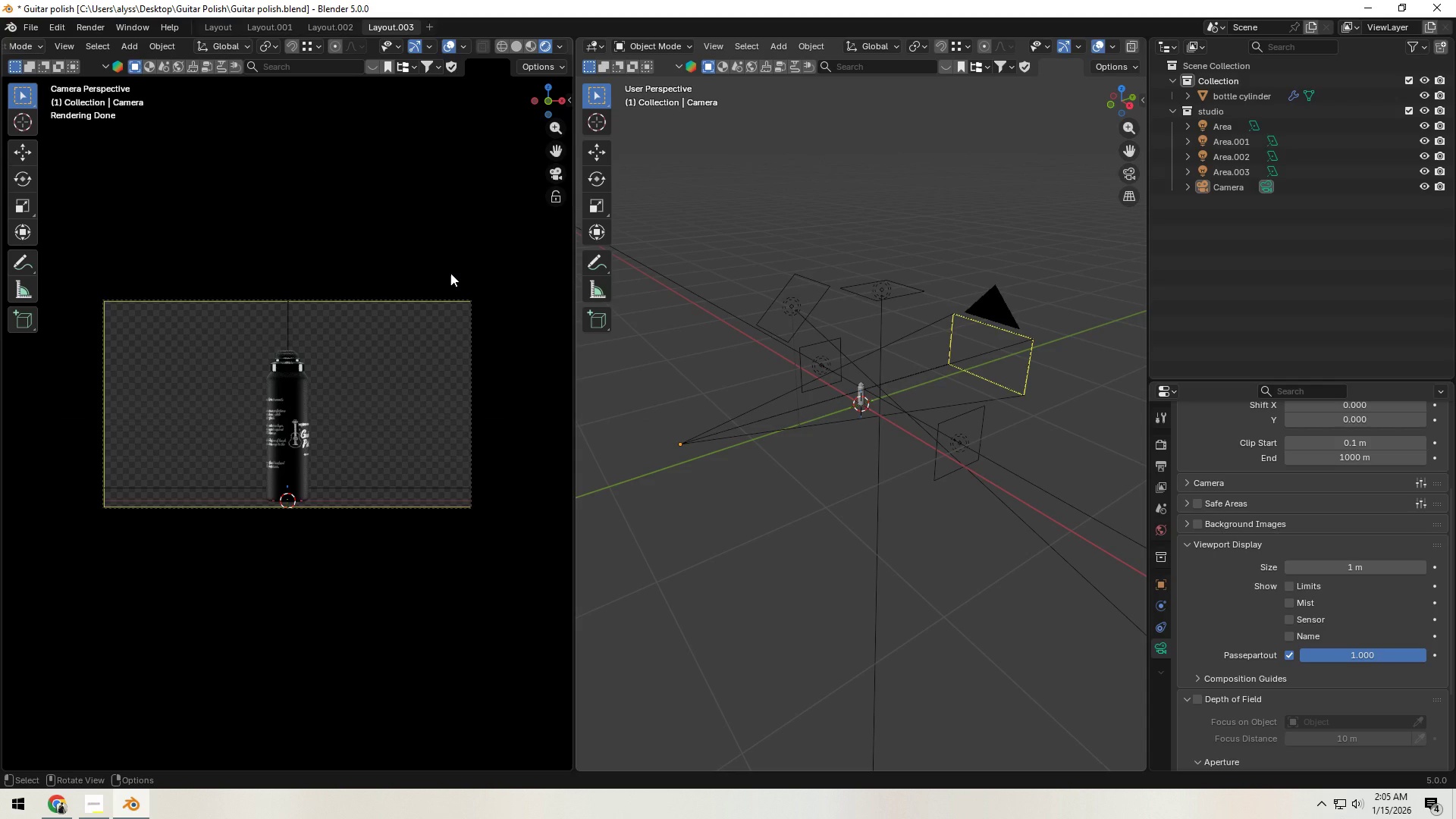 
wait(9.08)
 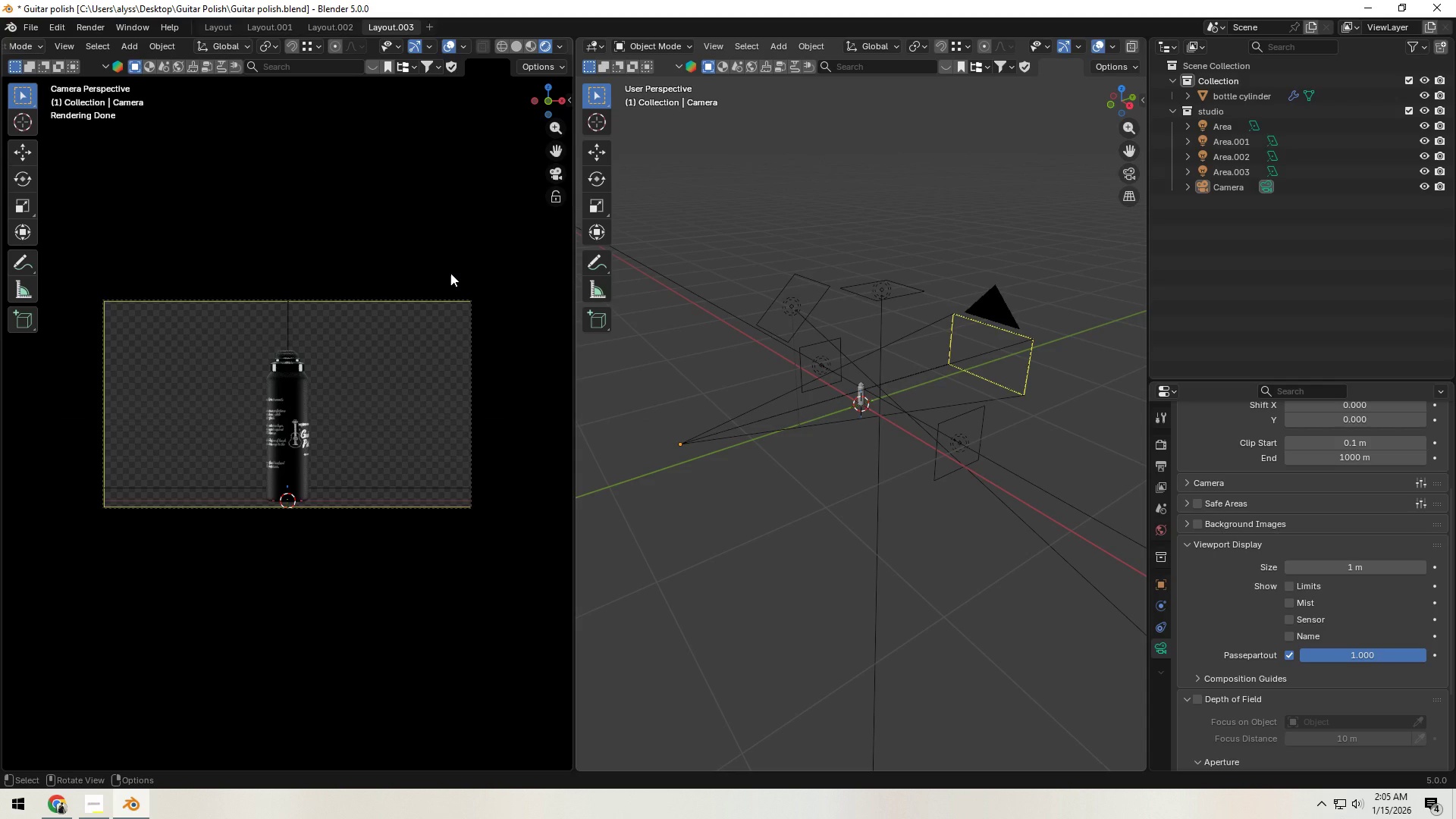 
hold_key(key=Z, duration=0.34)
 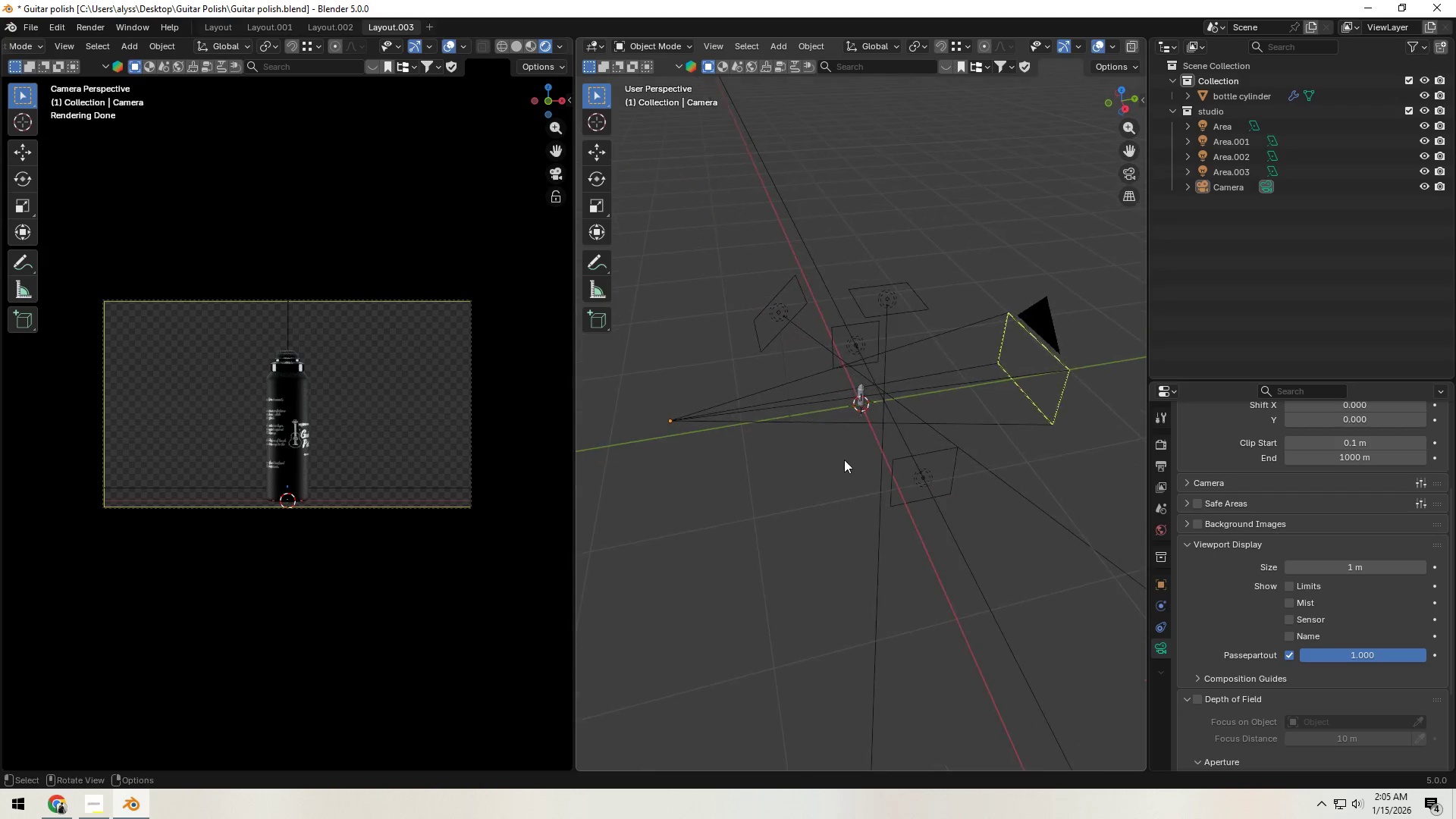 
left_click([868, 372])
 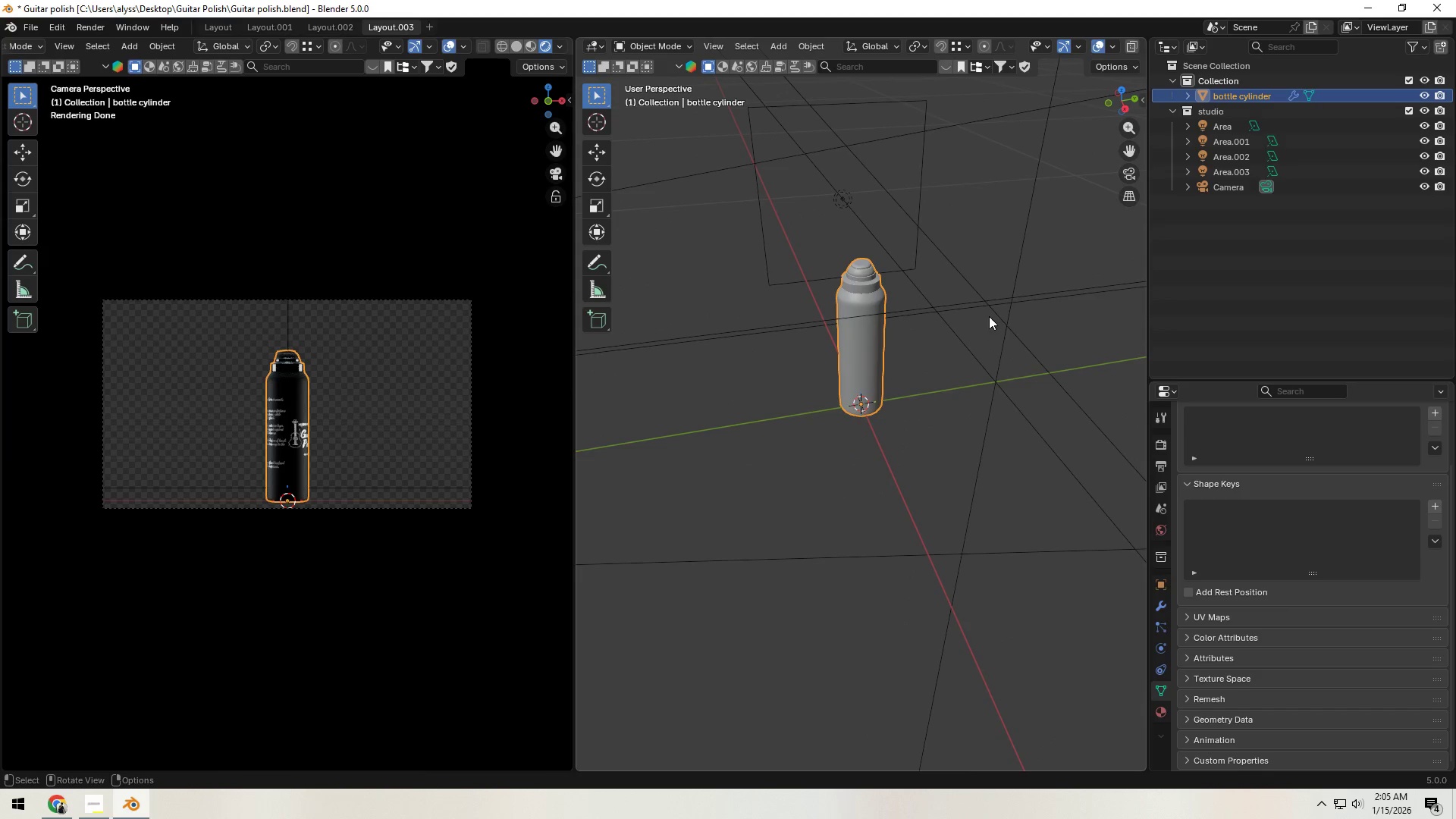 
scroll: coordinate [848, 452], scroll_direction: up, amount: 10.0
 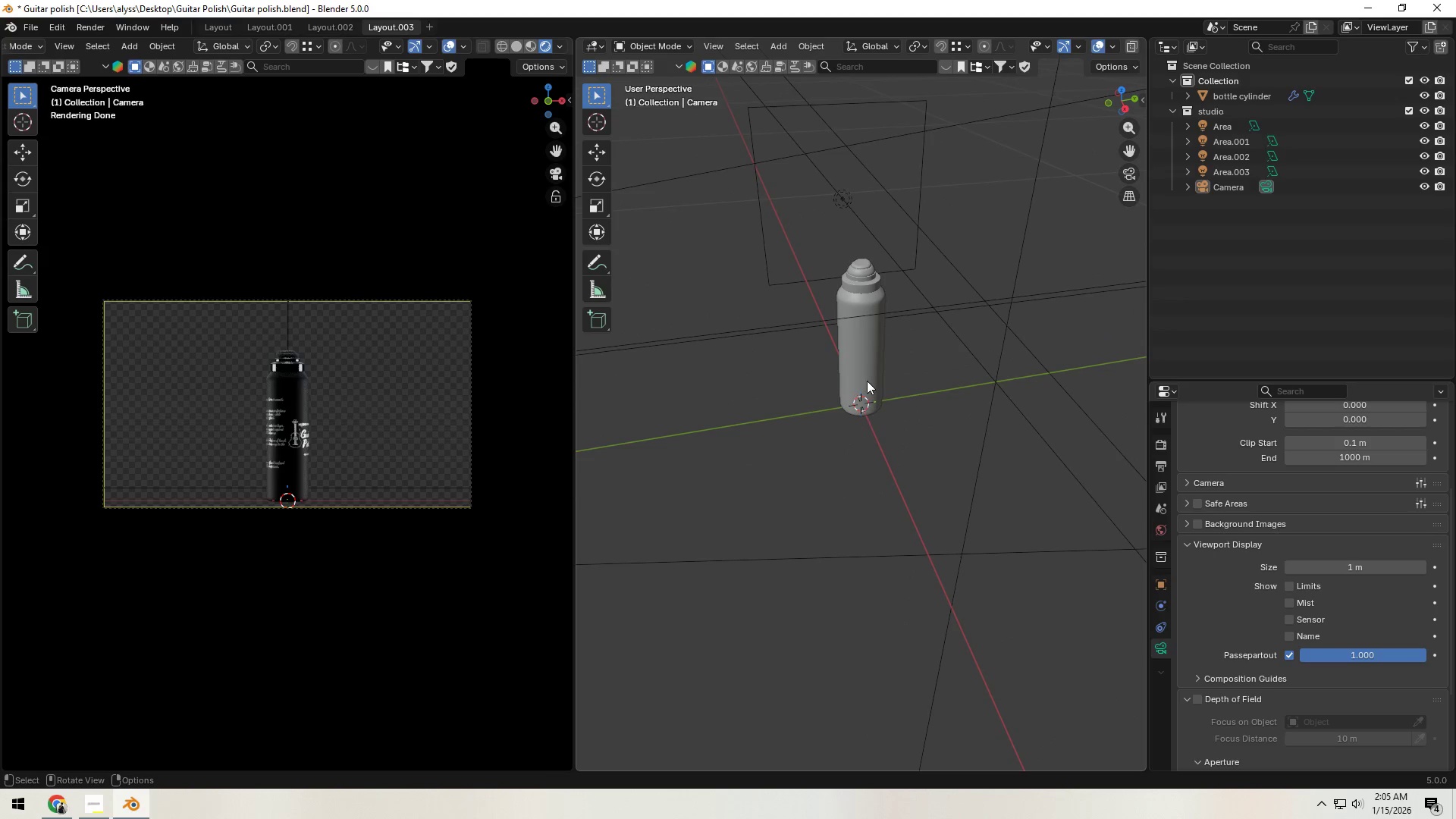 
type(rz)
 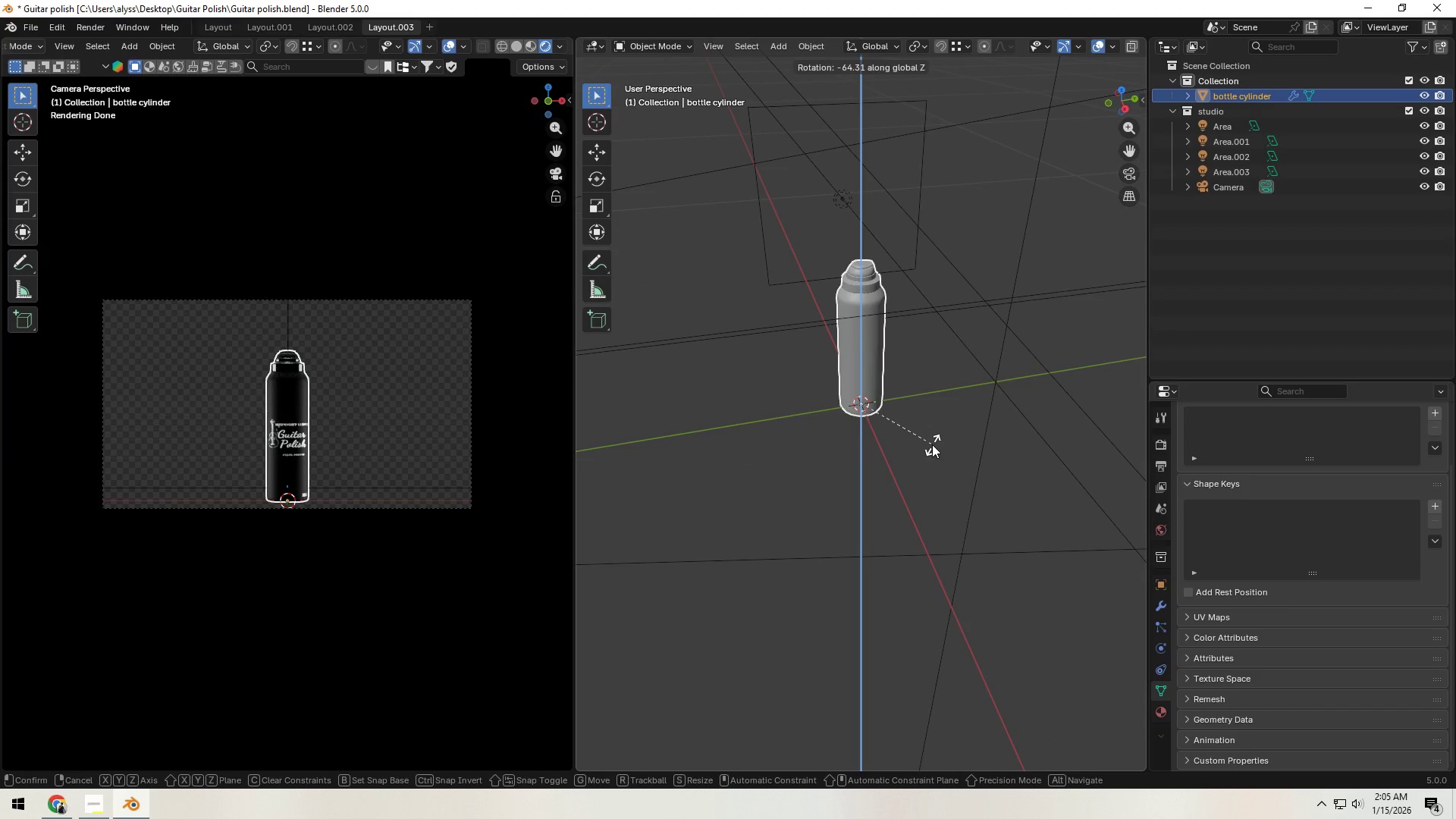 
wait(5.56)
 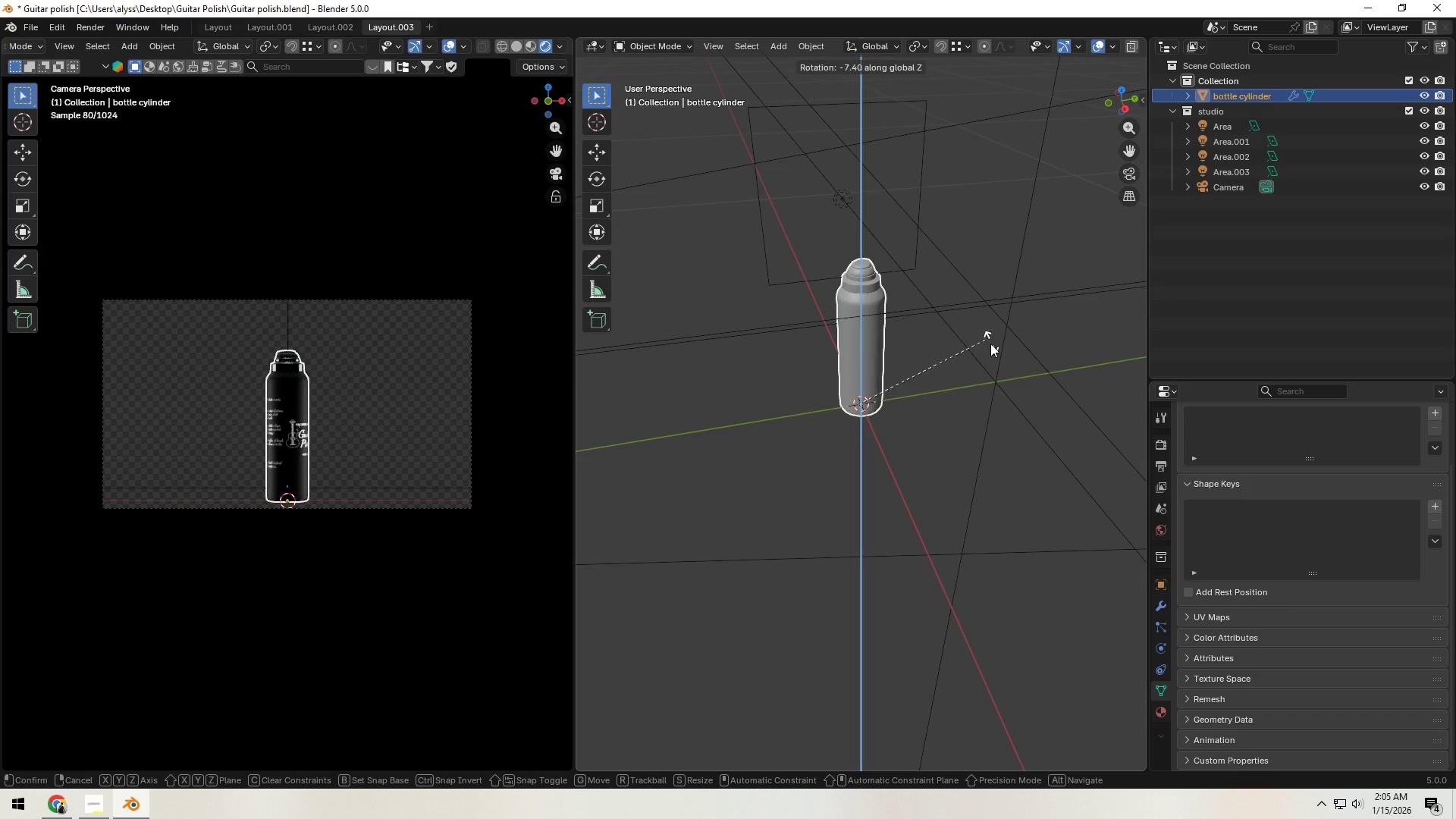 
left_click([932, 444])
 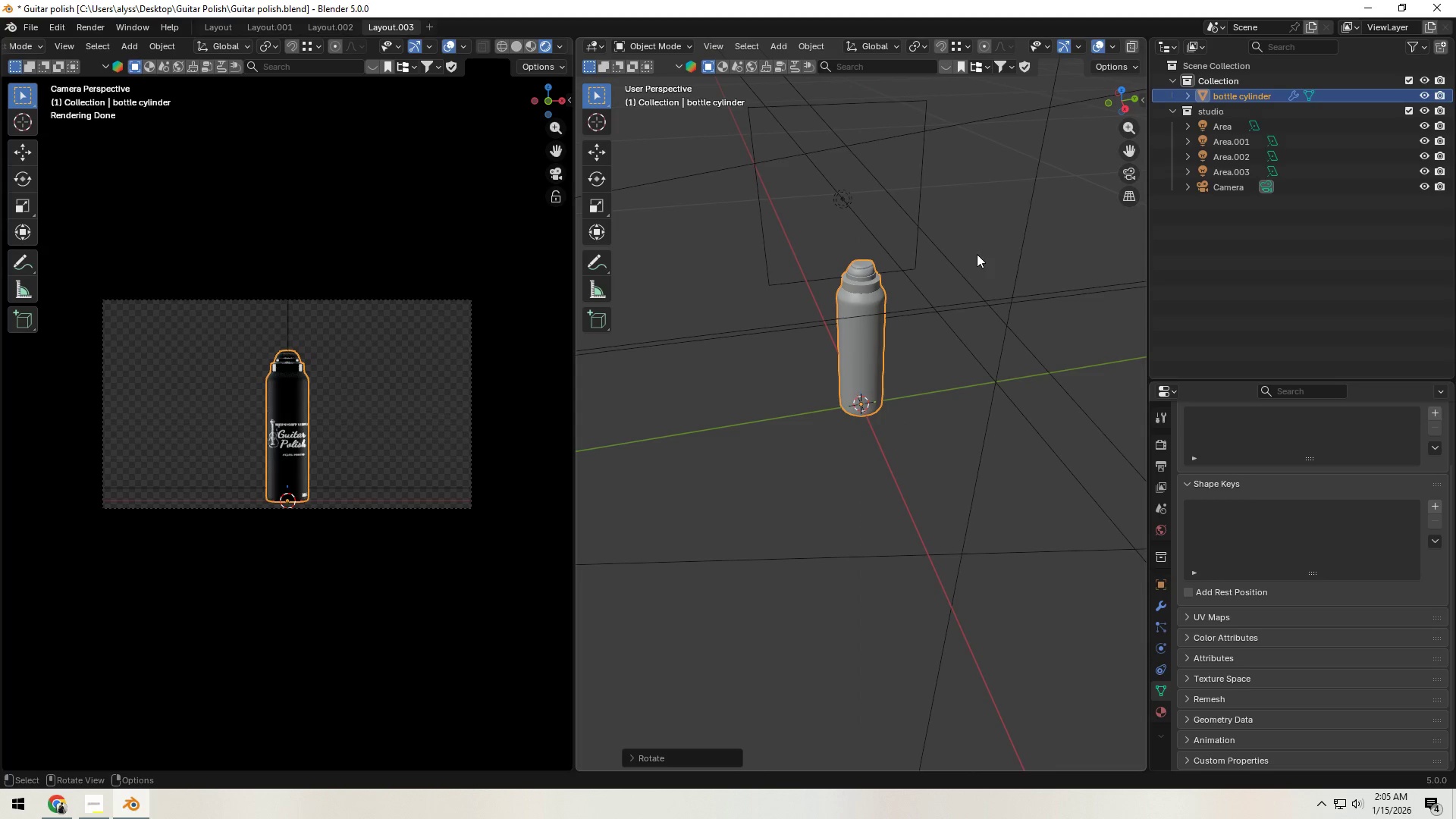 
left_click([977, 230])
 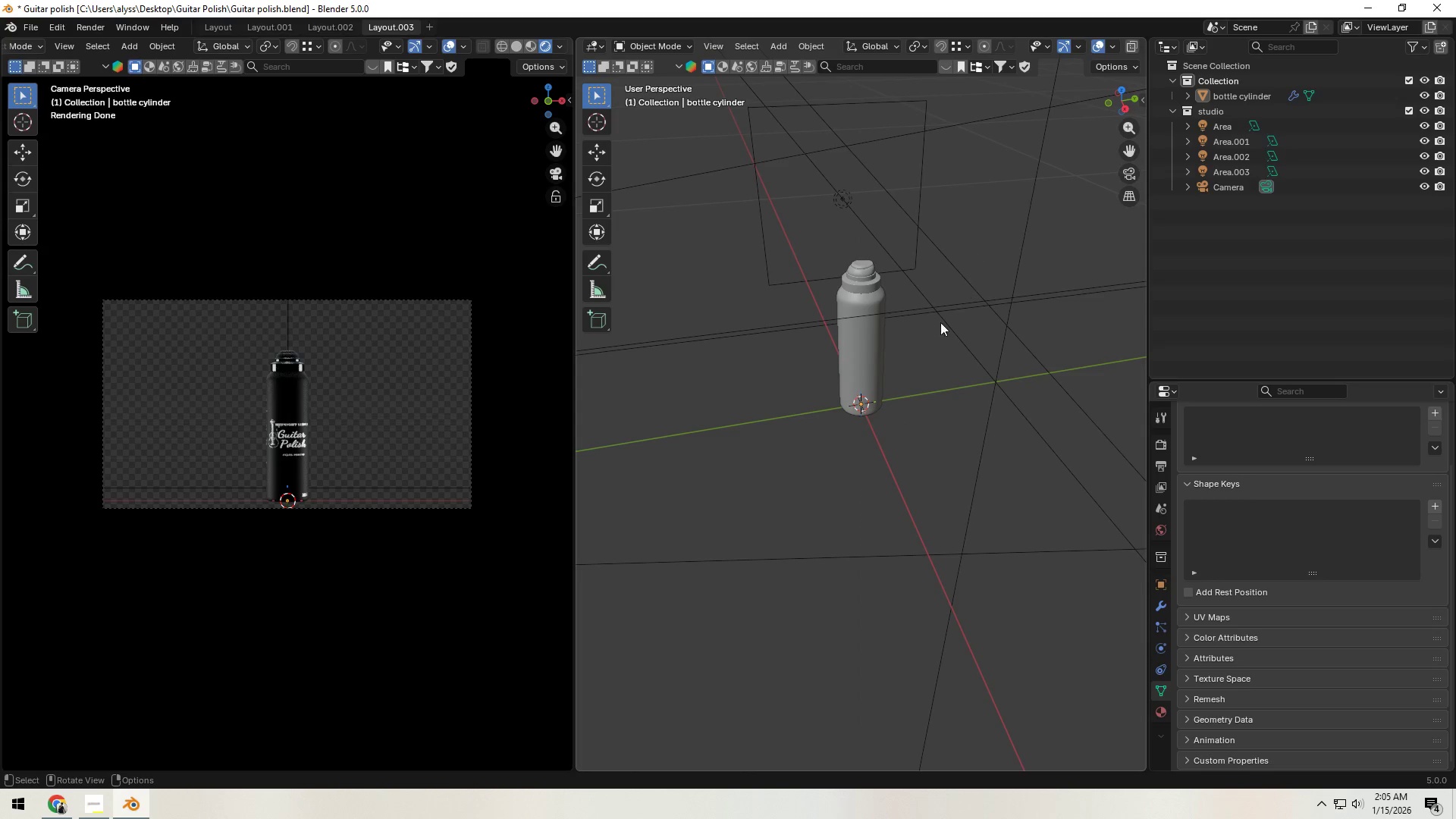 
key(Z)
 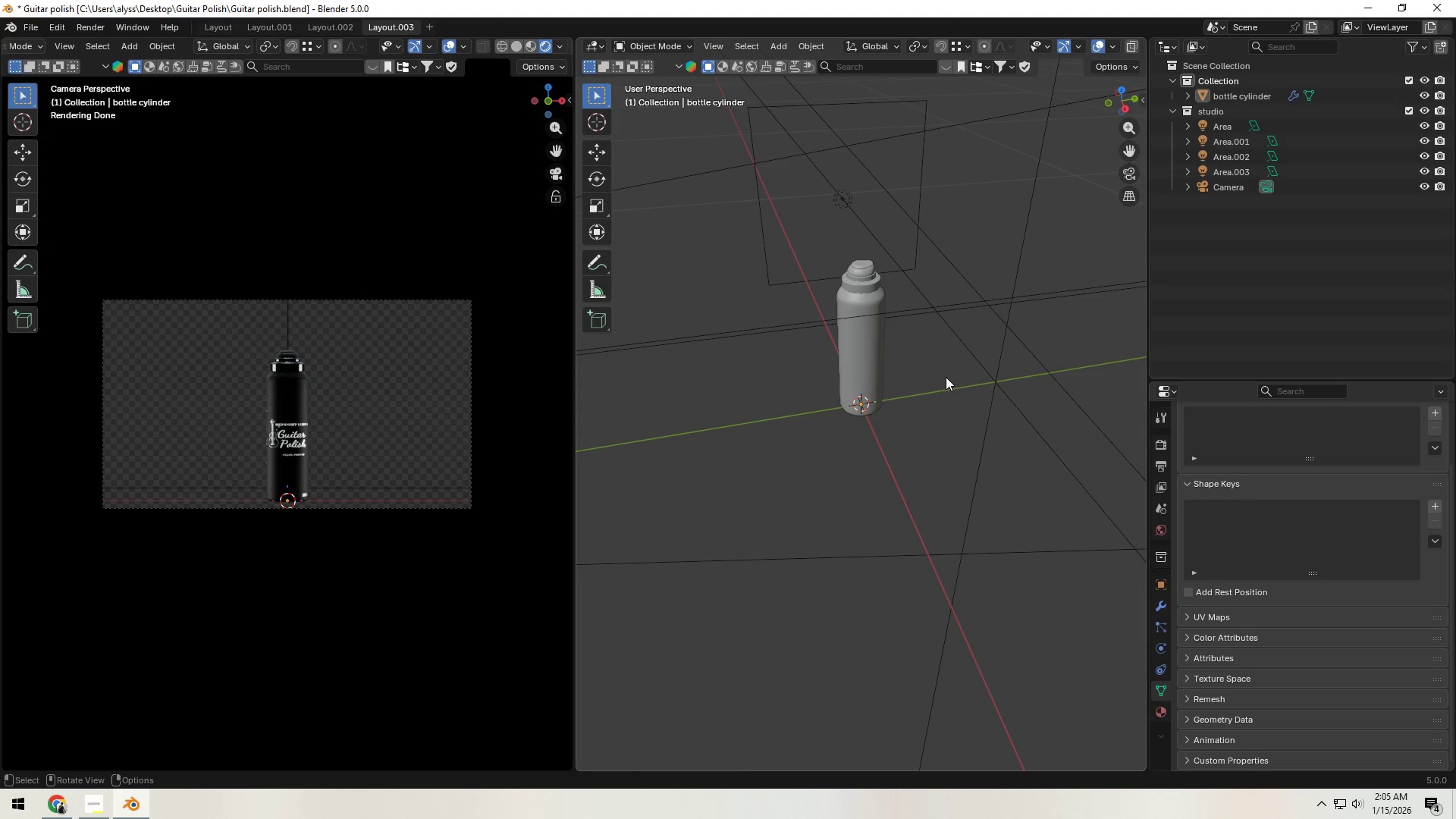 
hold_key(key=ControlLeft, duration=0.41)
 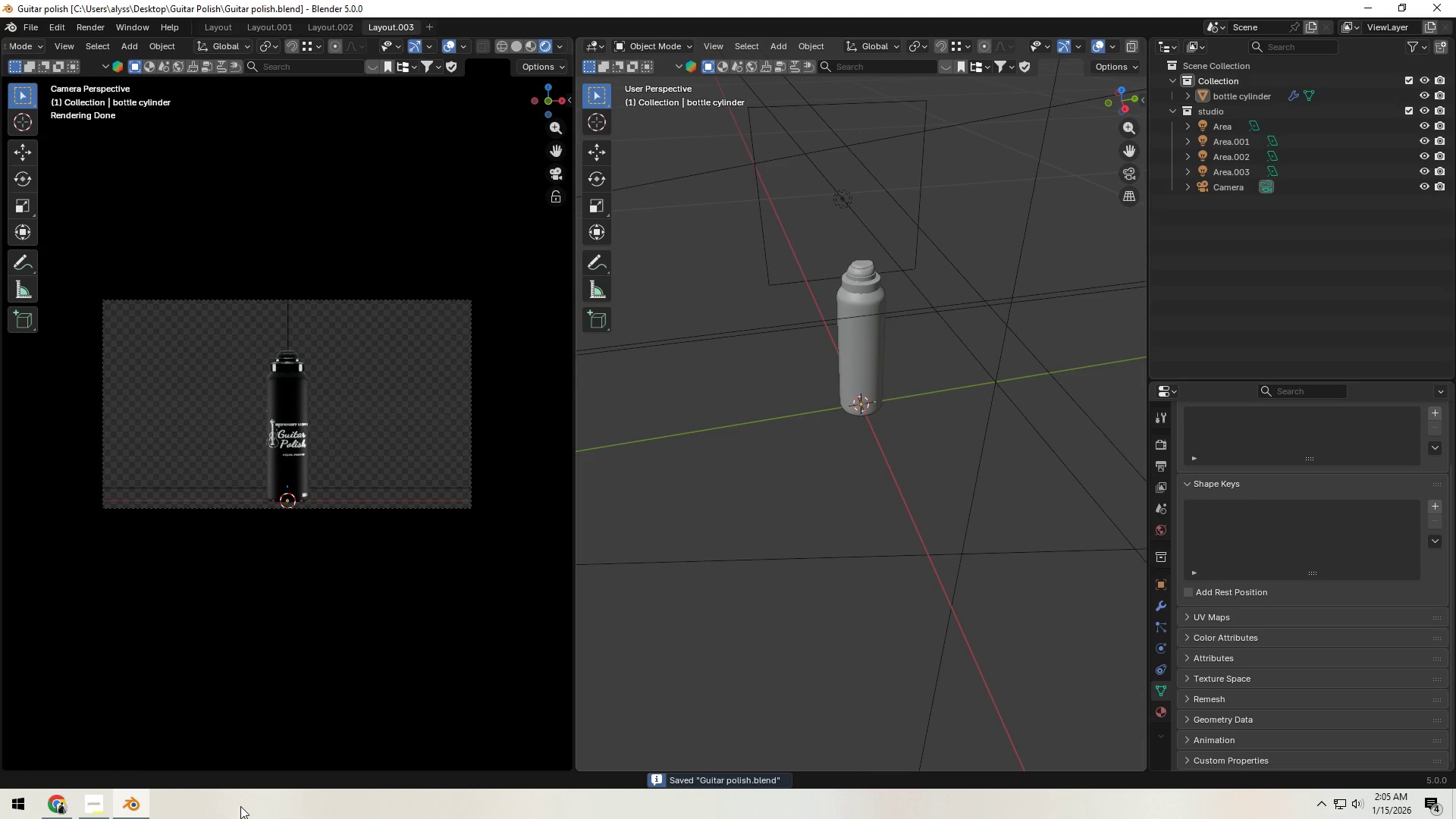 